 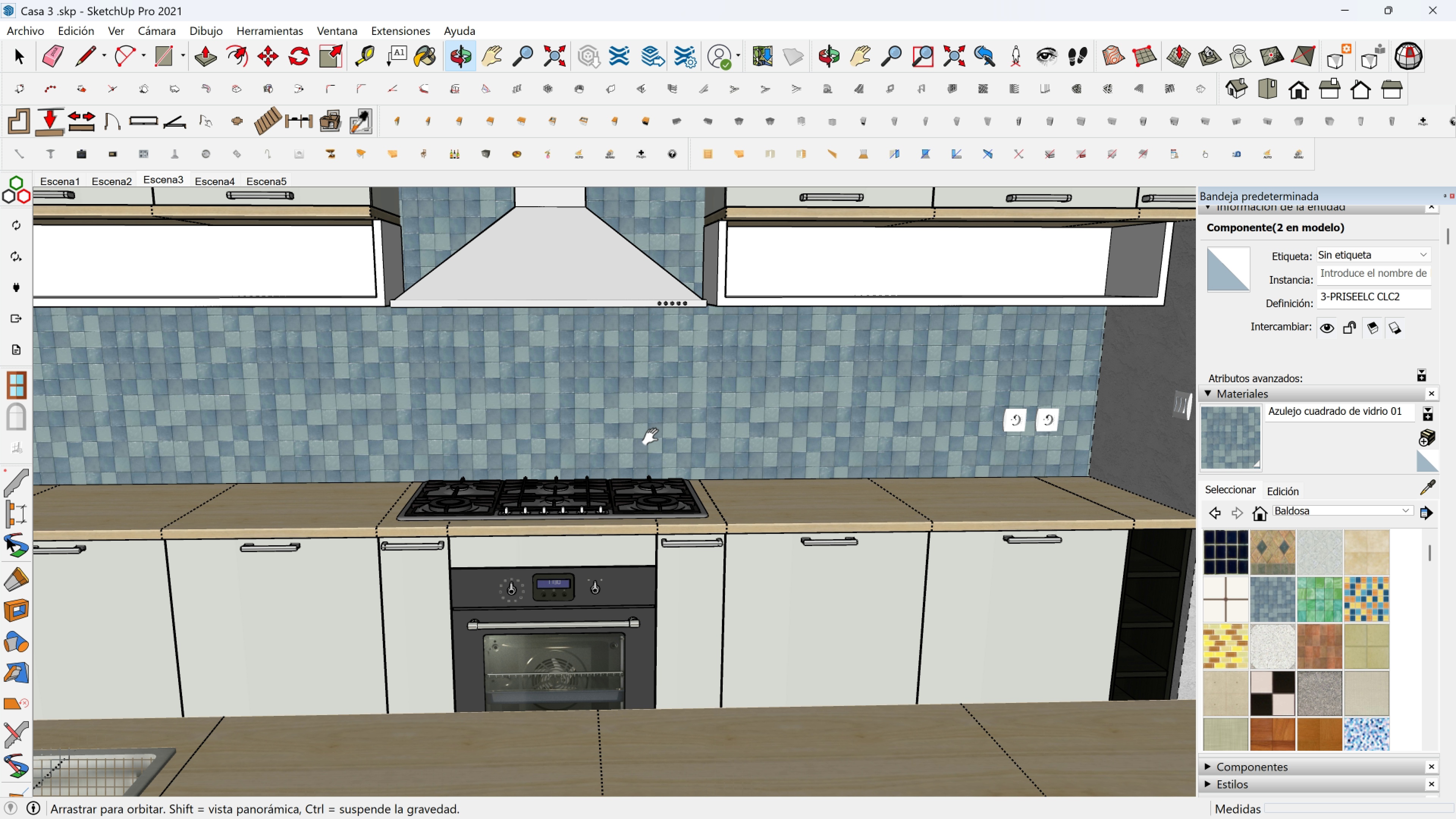 
key(Shift+ShiftLeft)
 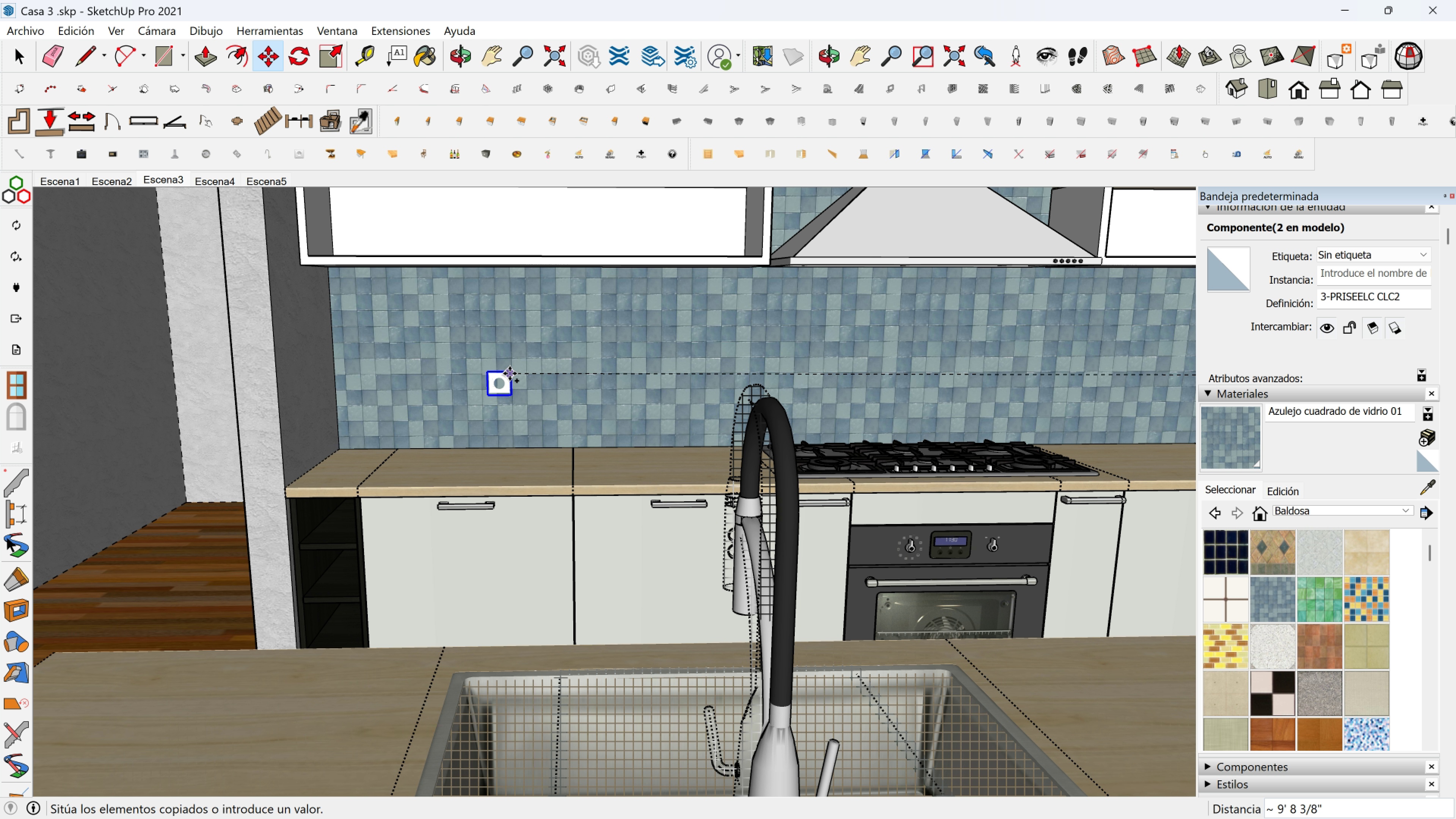 
key(Escape)
 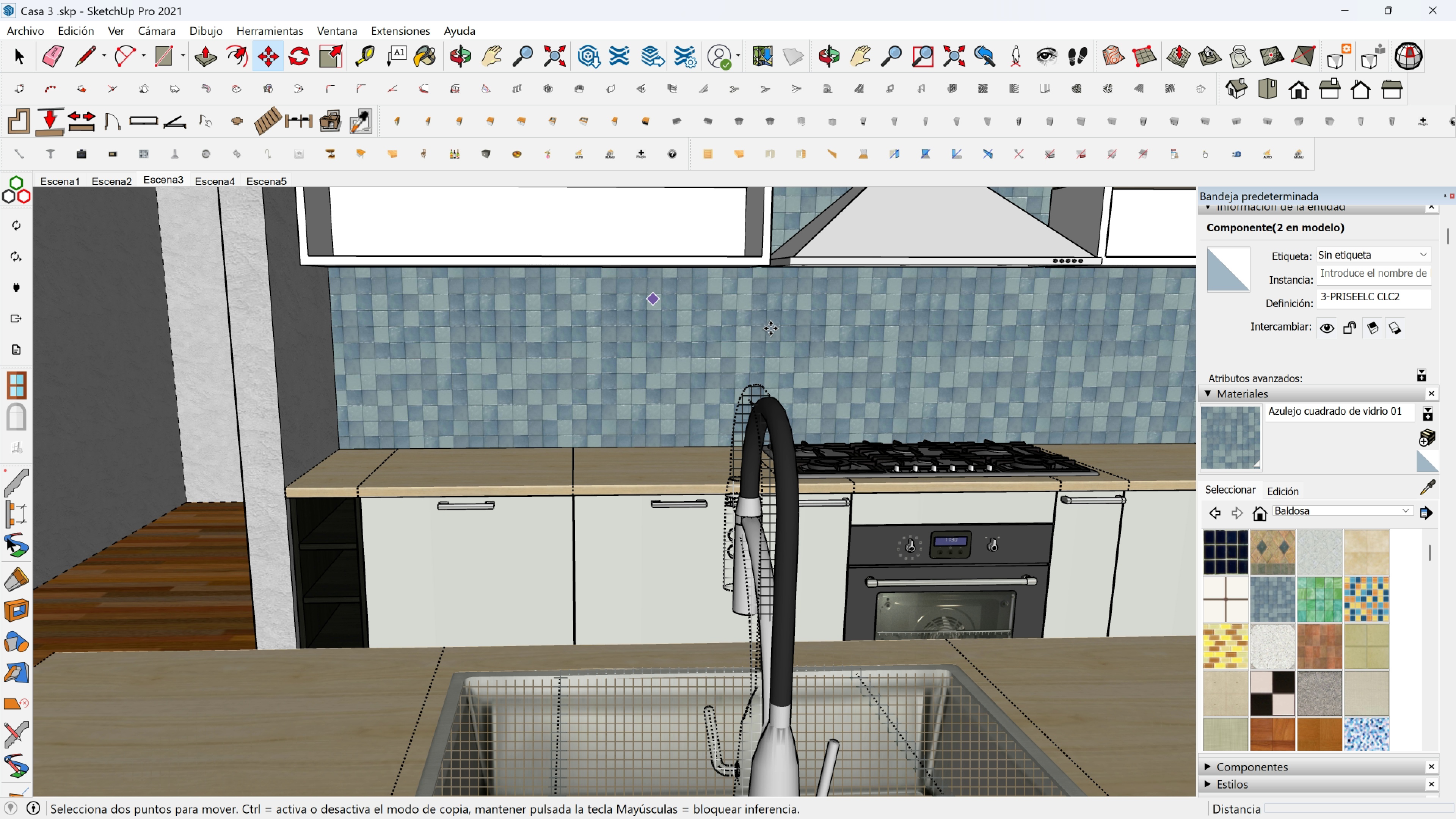 
key(Shift+ShiftLeft)
 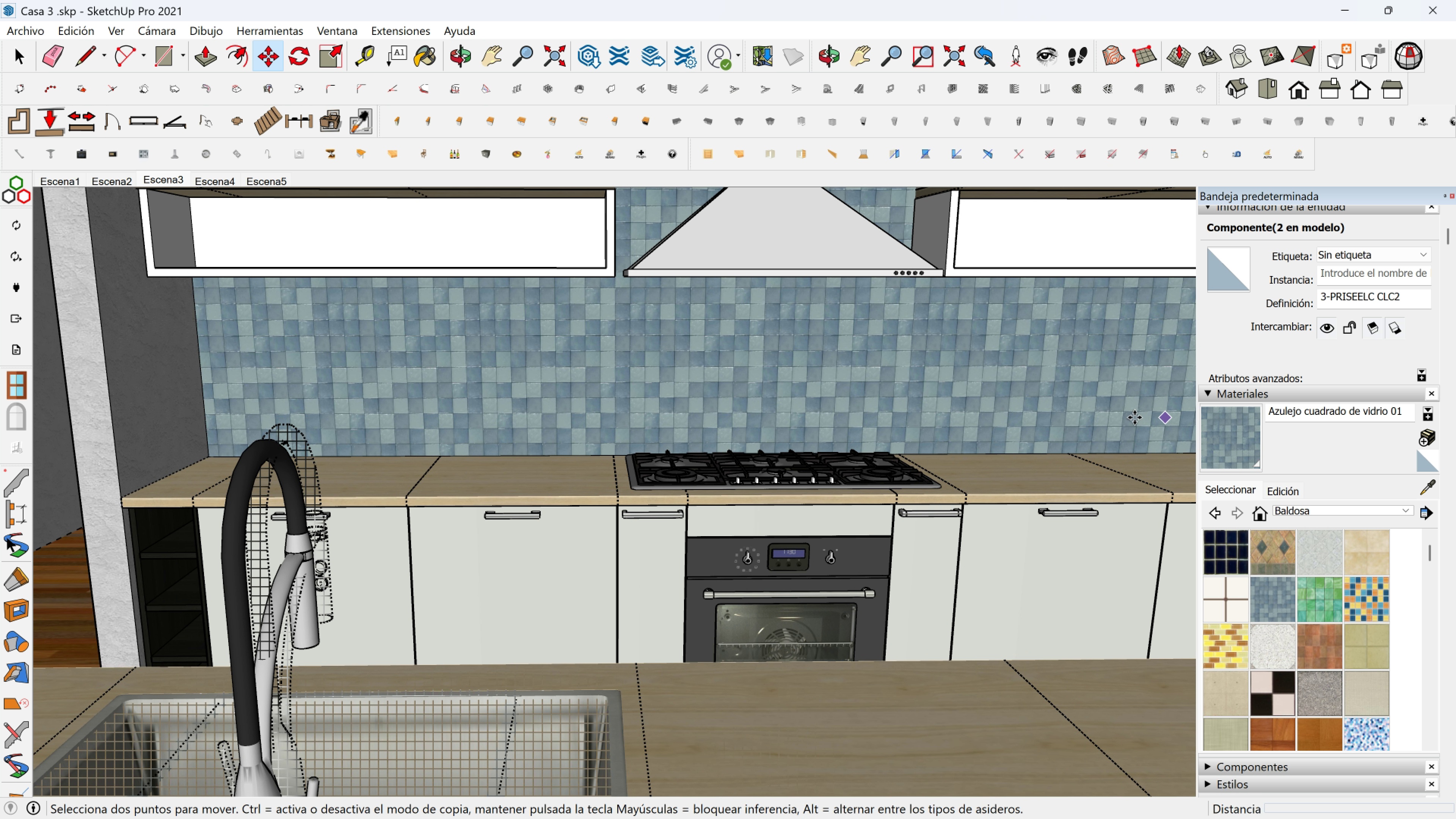 
key(Shift+ShiftLeft)
 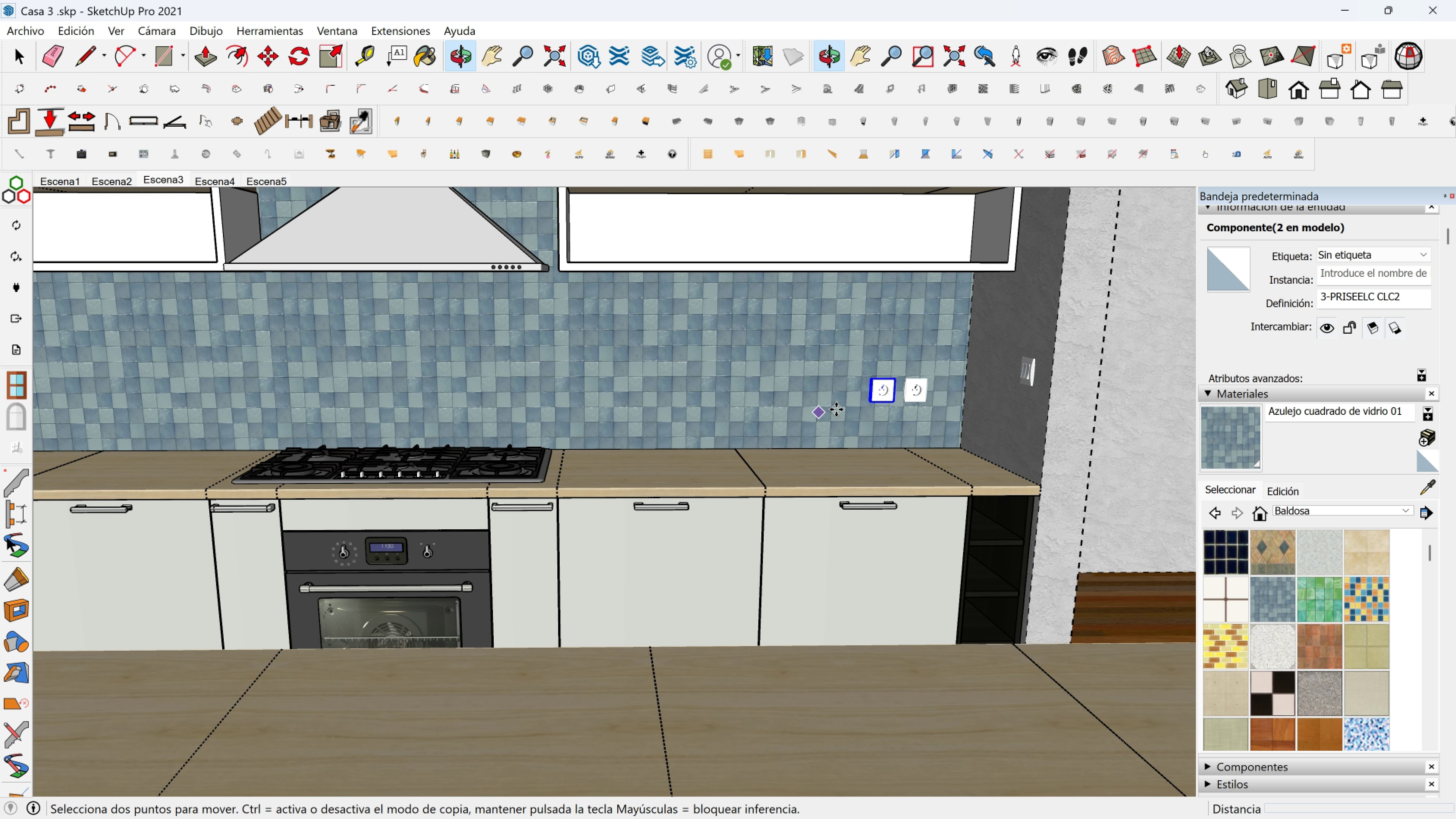 
key(Space)
 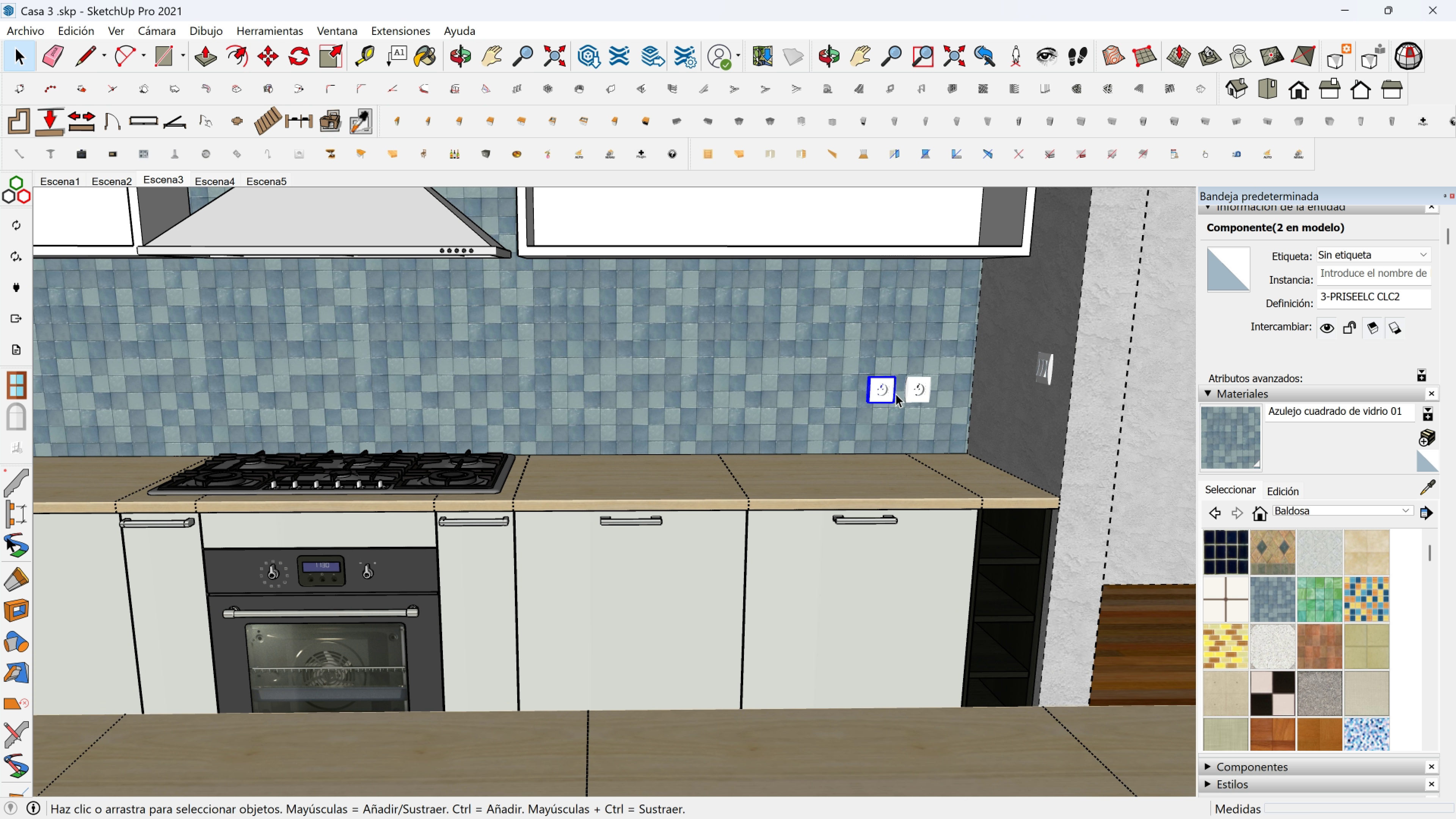 
scroll: coordinate [889, 389], scroll_direction: up, amount: 4.0
 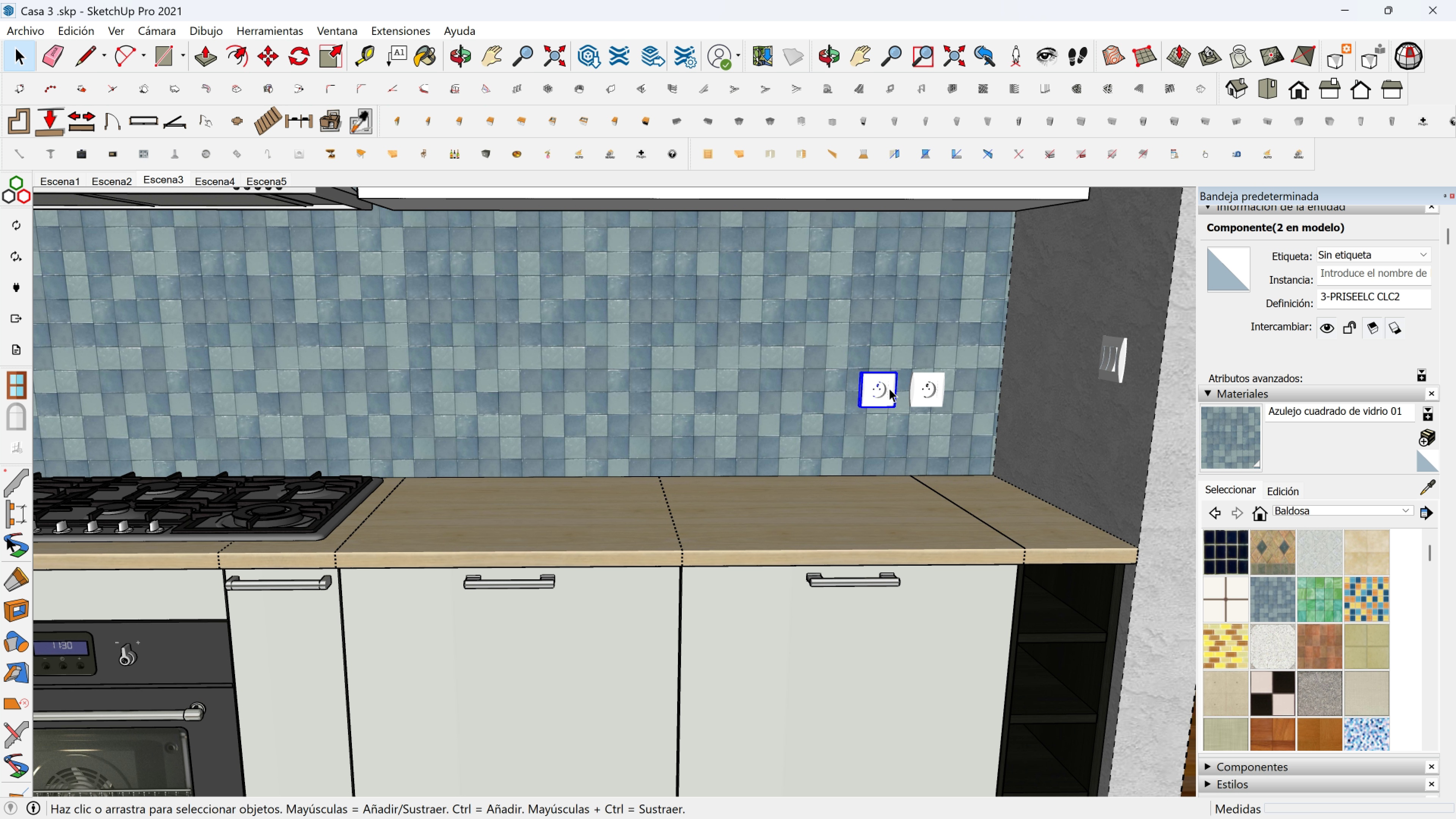 
left_click([889, 388])